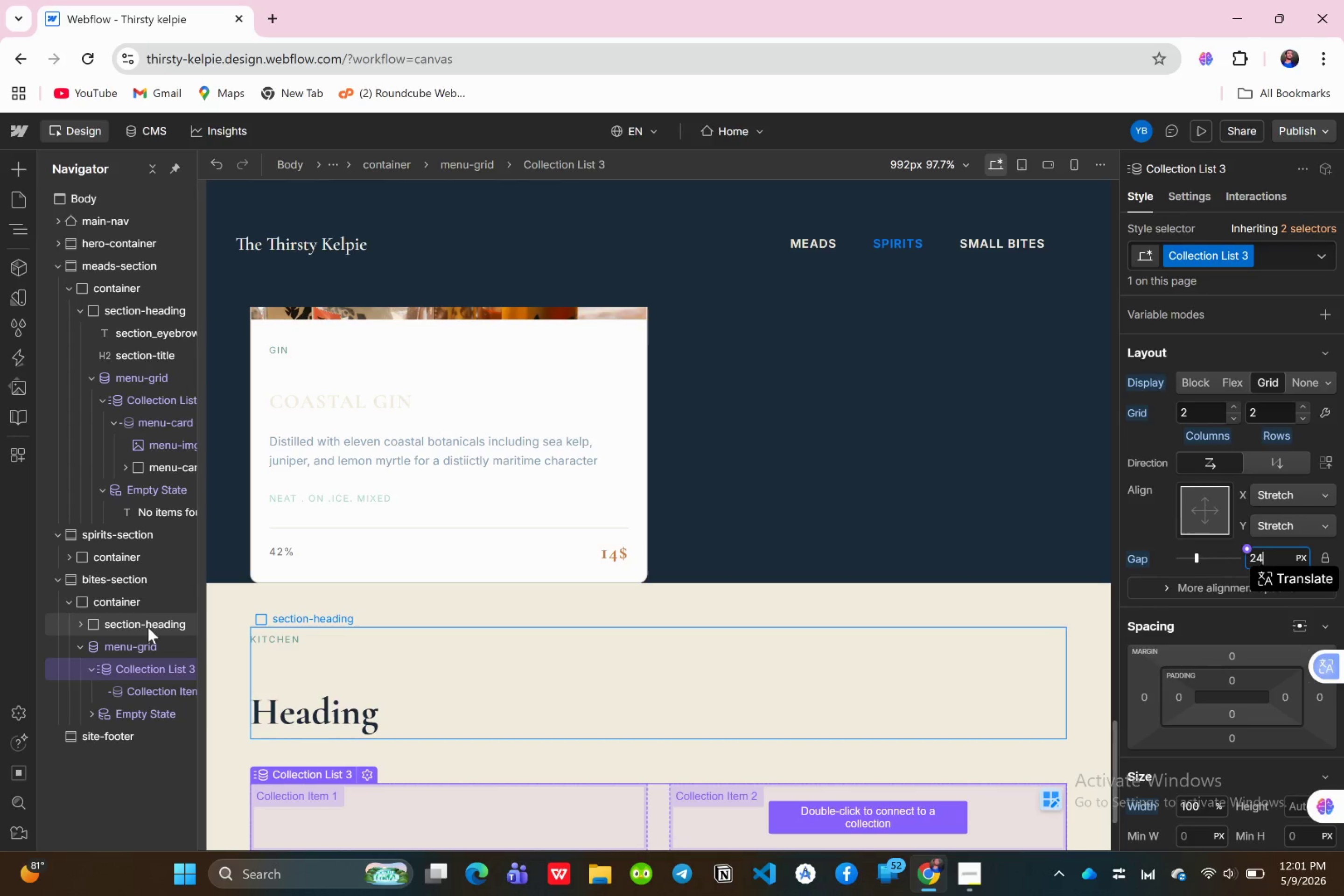 
left_click([144, 641])
 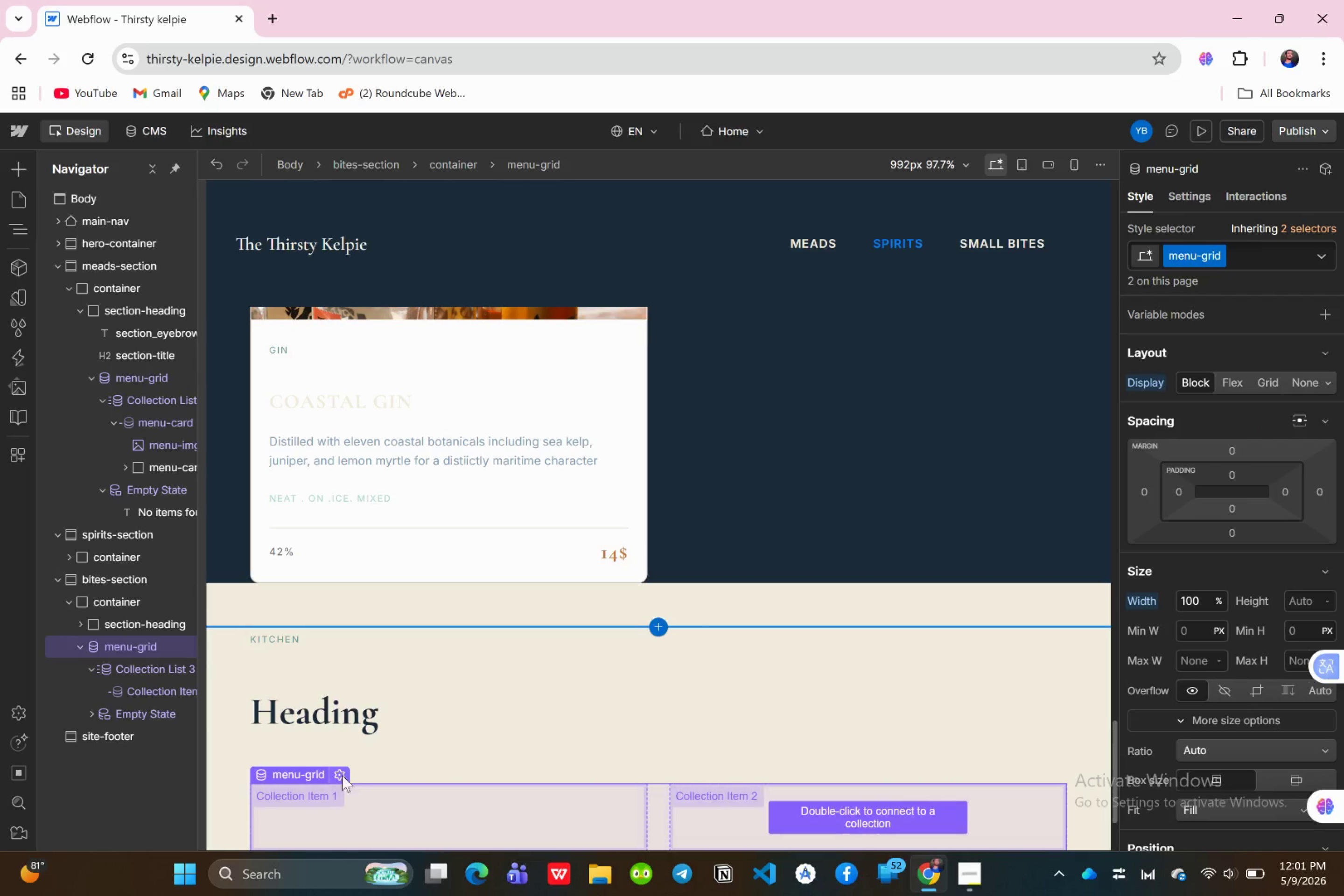 
left_click([341, 774])
 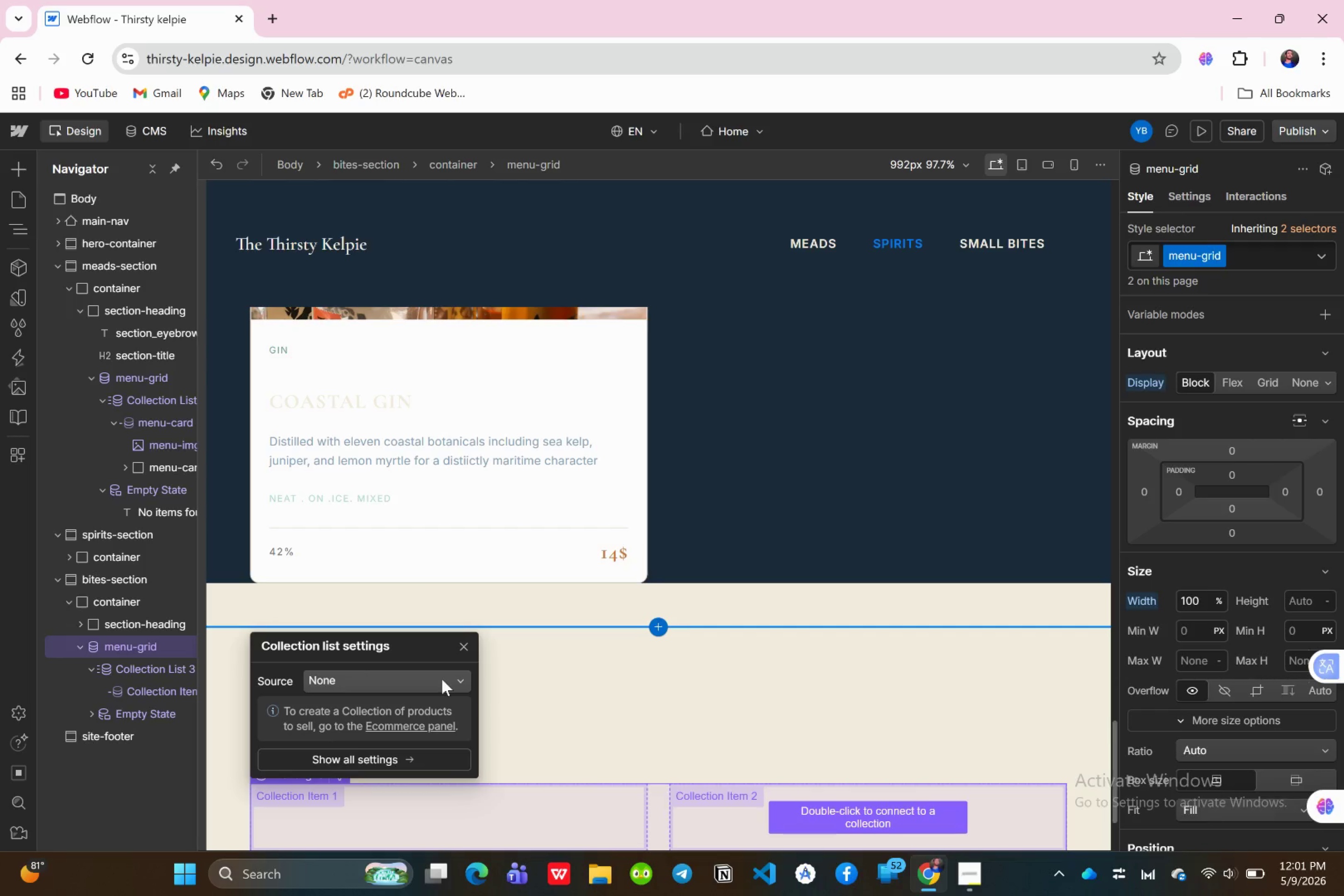 
left_click([442, 679])
 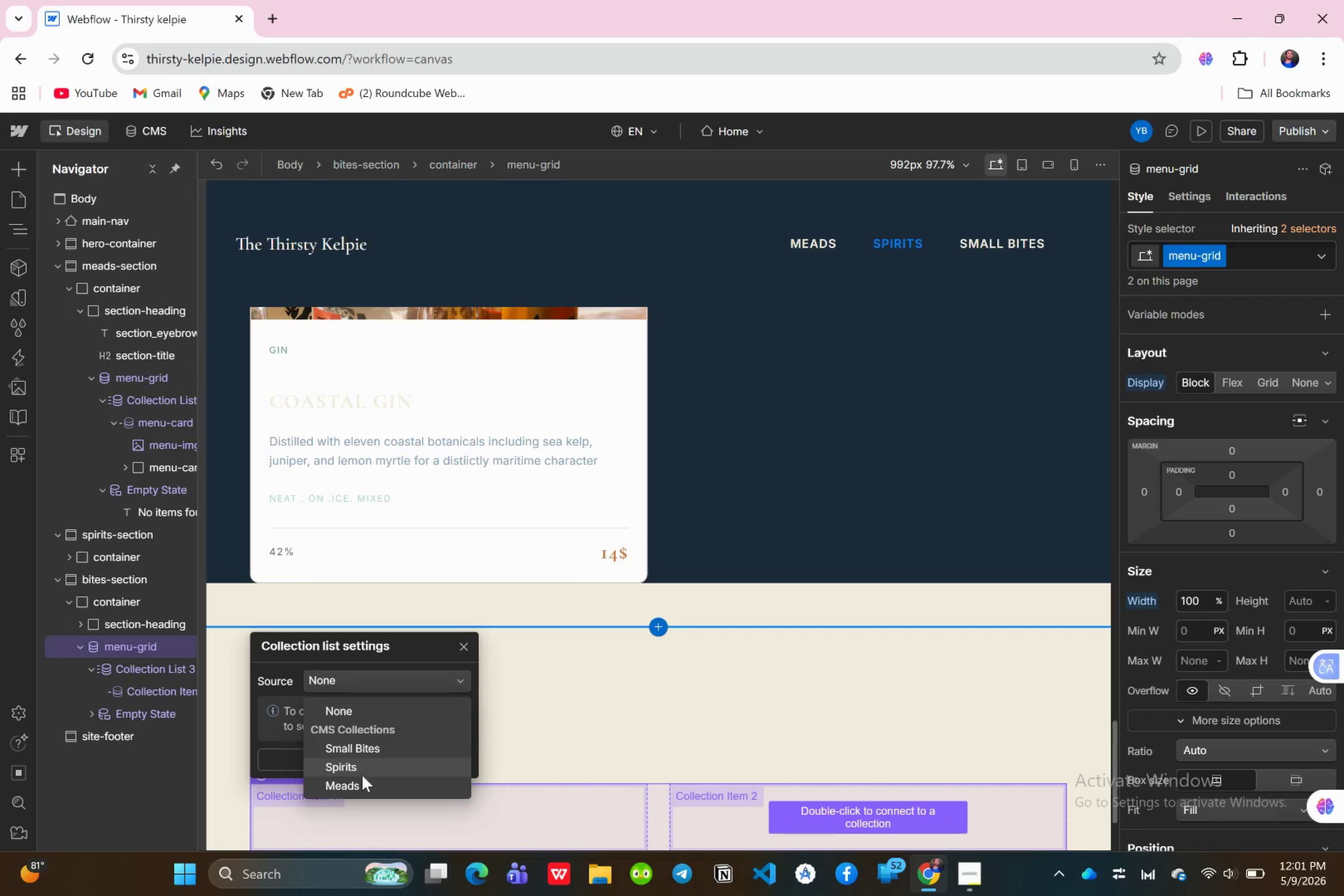 
left_click([364, 752])
 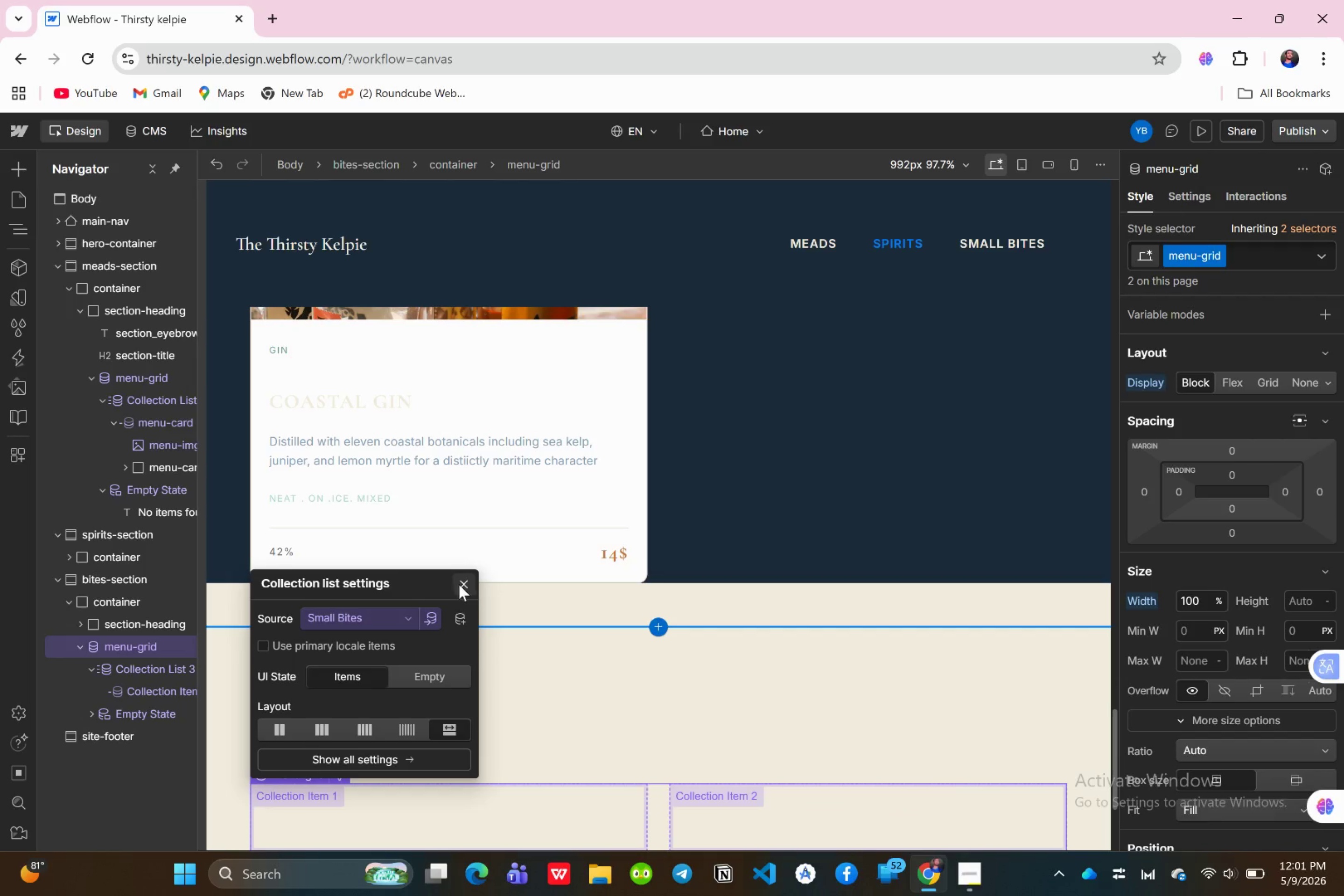 
left_click([459, 584])
 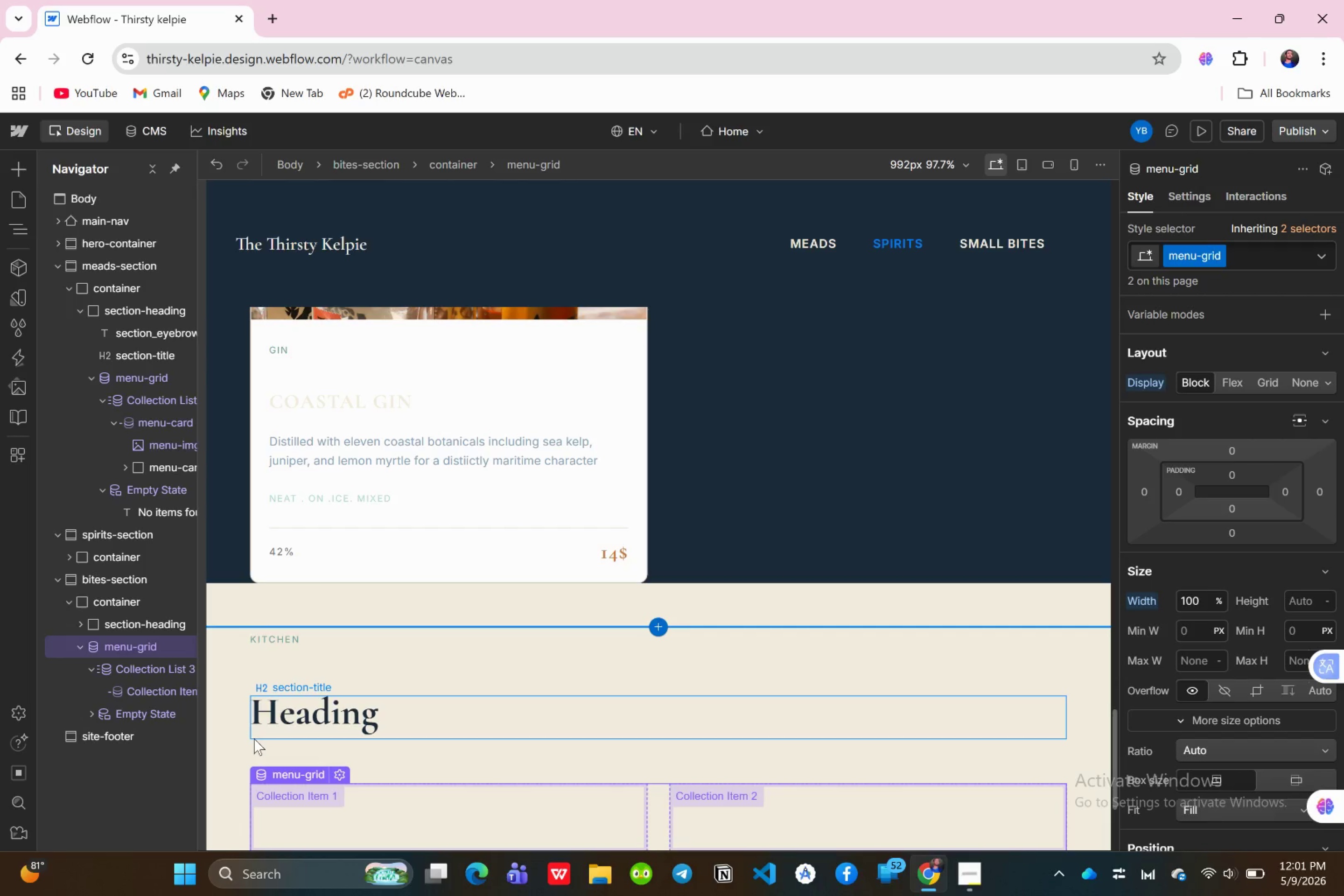 
wait(13.38)
 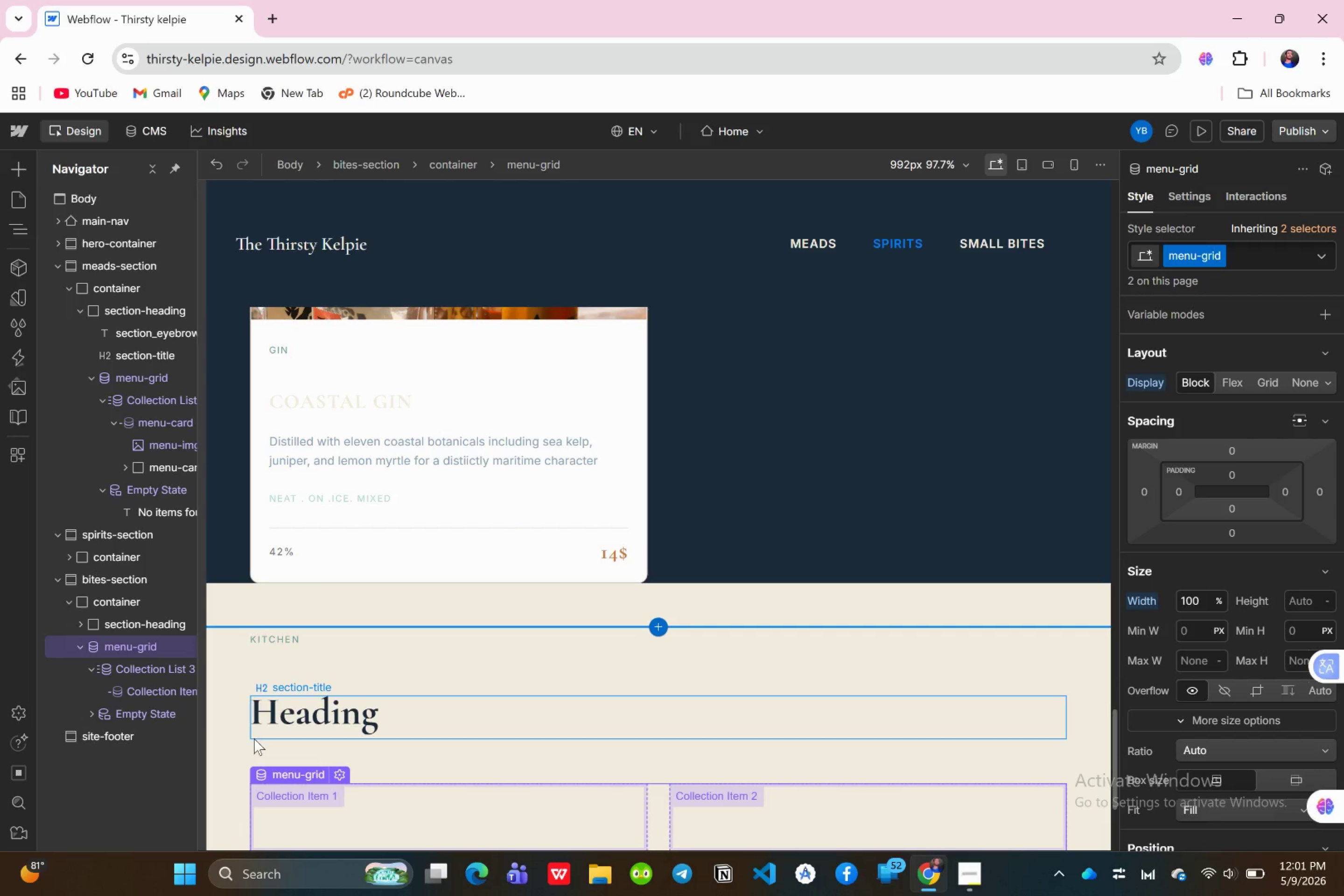 
left_click([183, 672])
 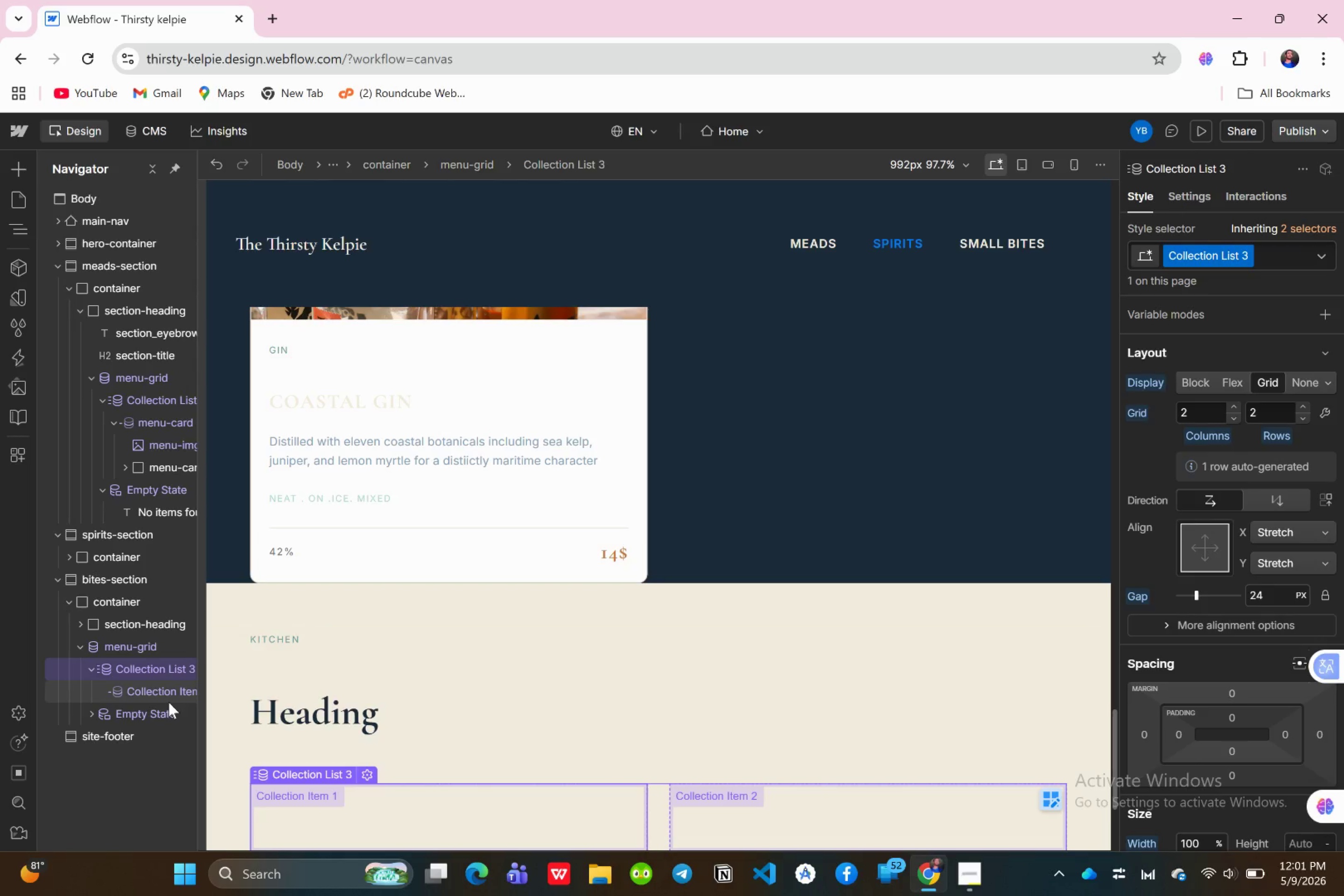 
wait(6.53)
 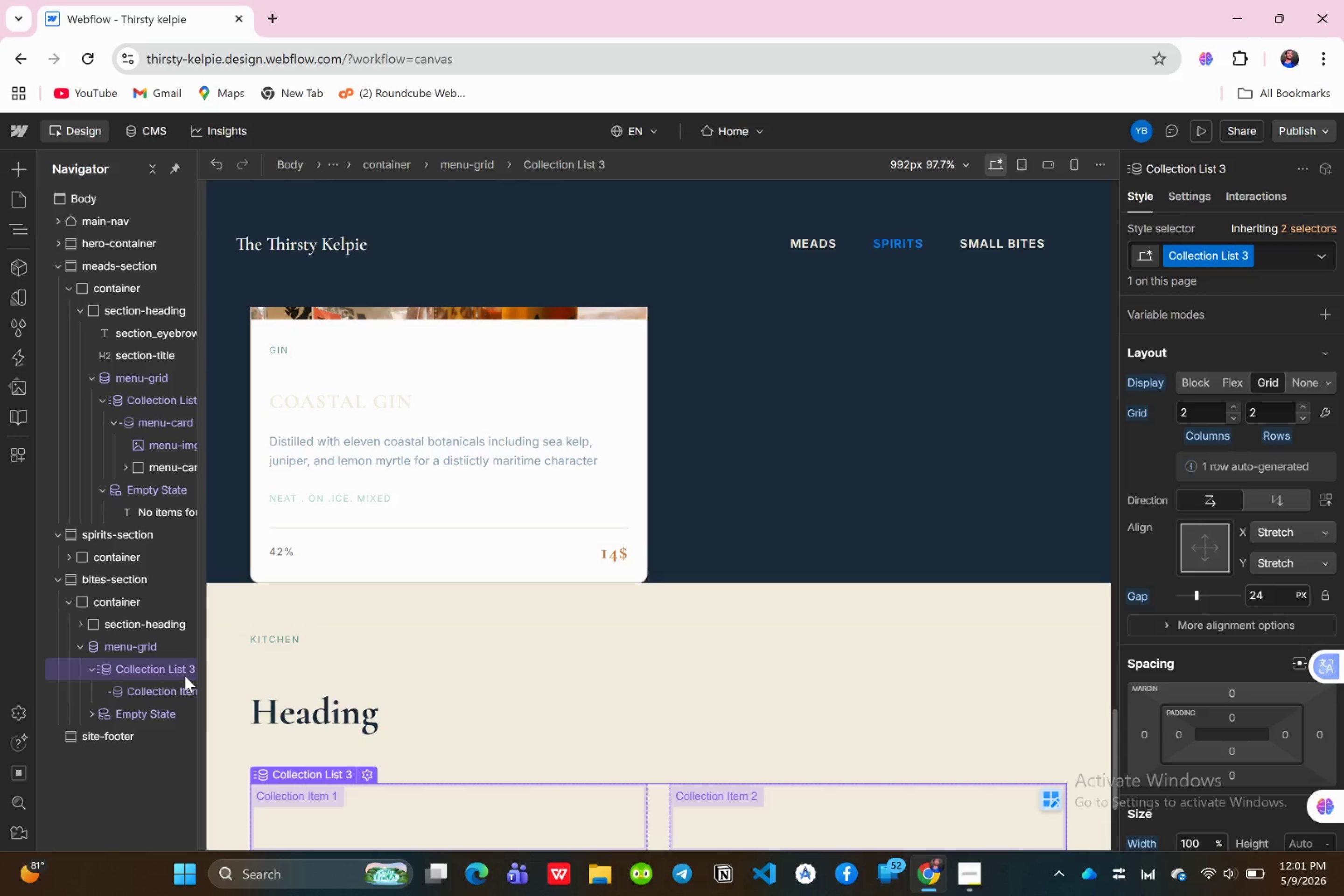 
left_click([163, 692])
 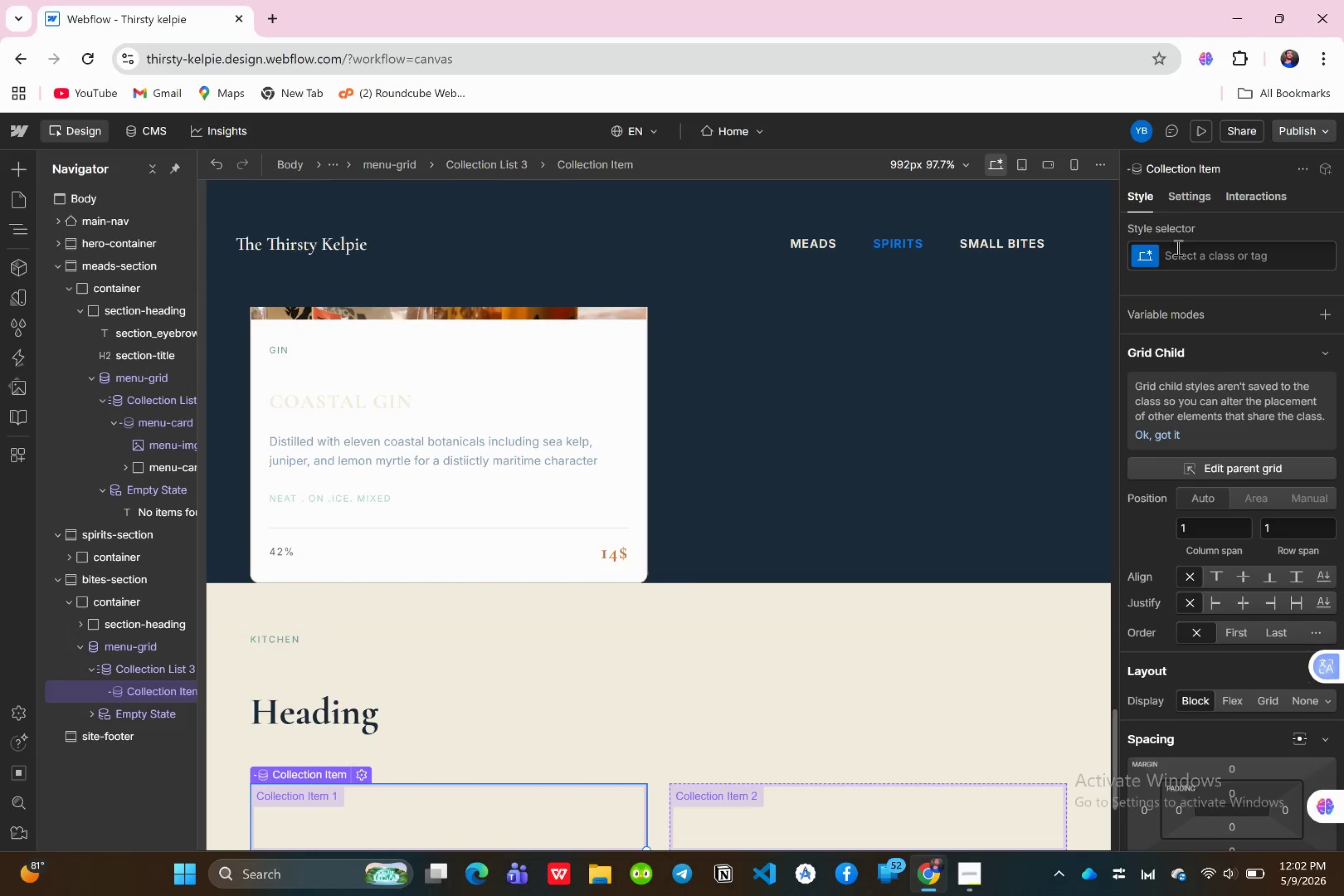 
left_click([1178, 251])
 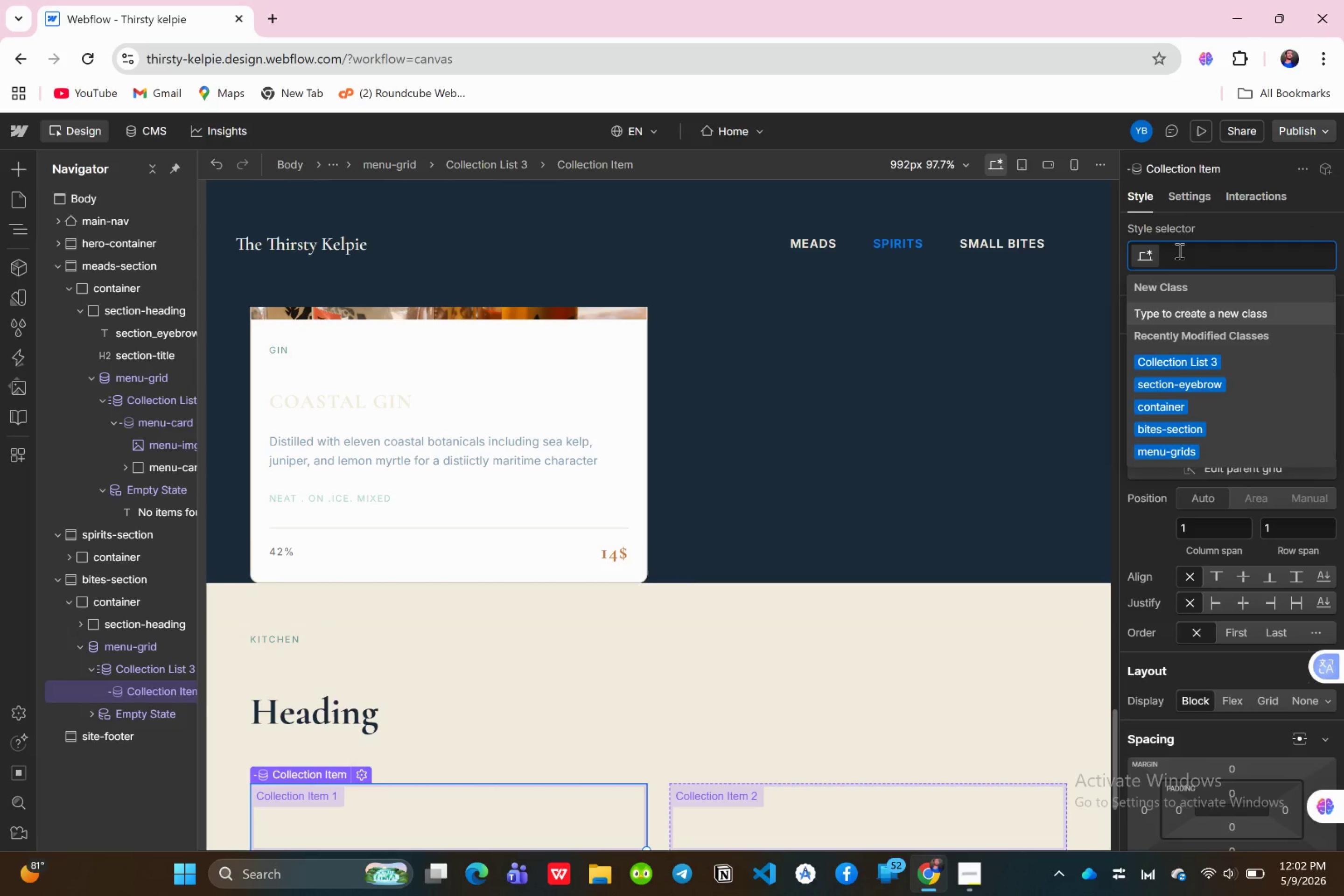 
type(menu)
 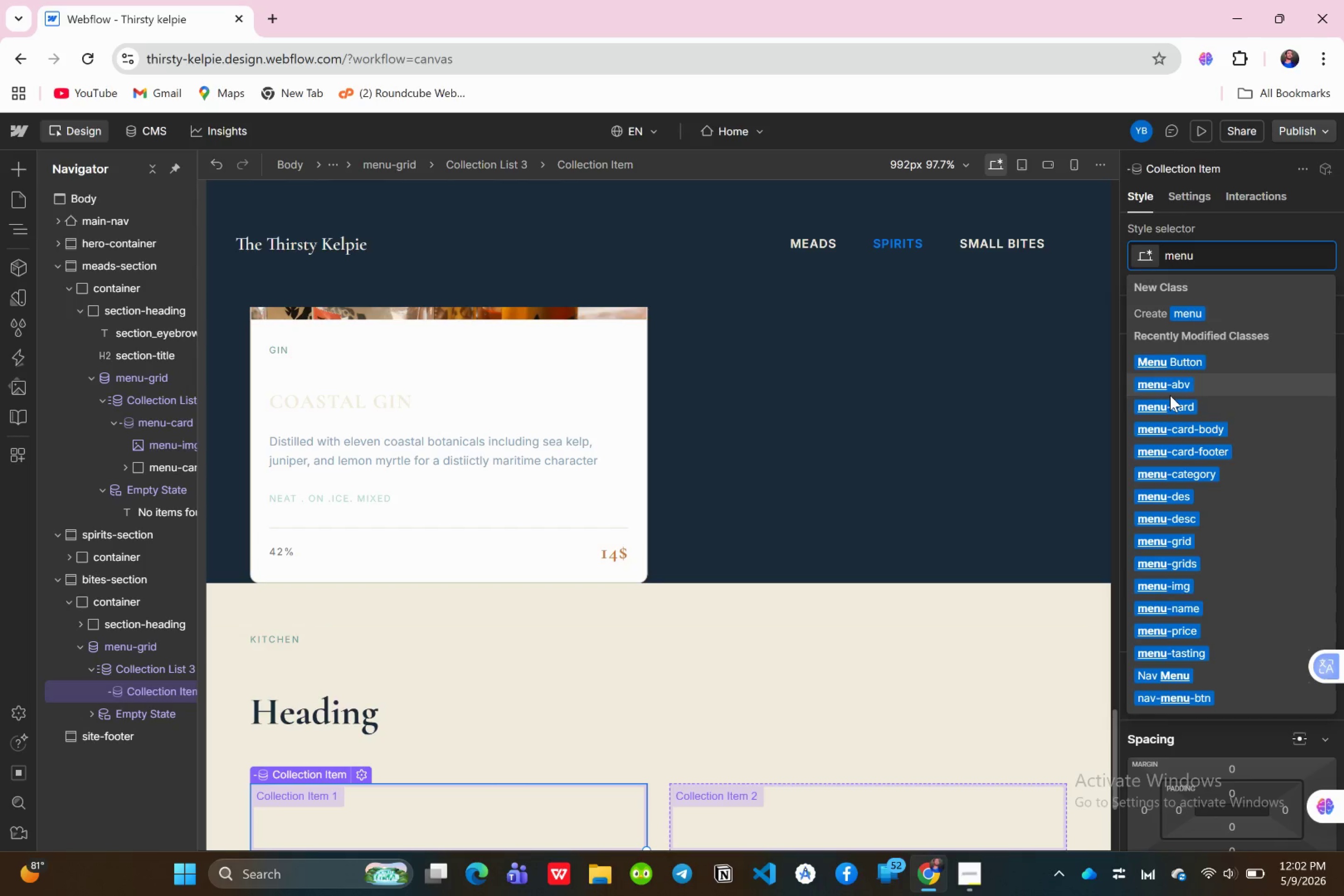 
left_click([1169, 409])
 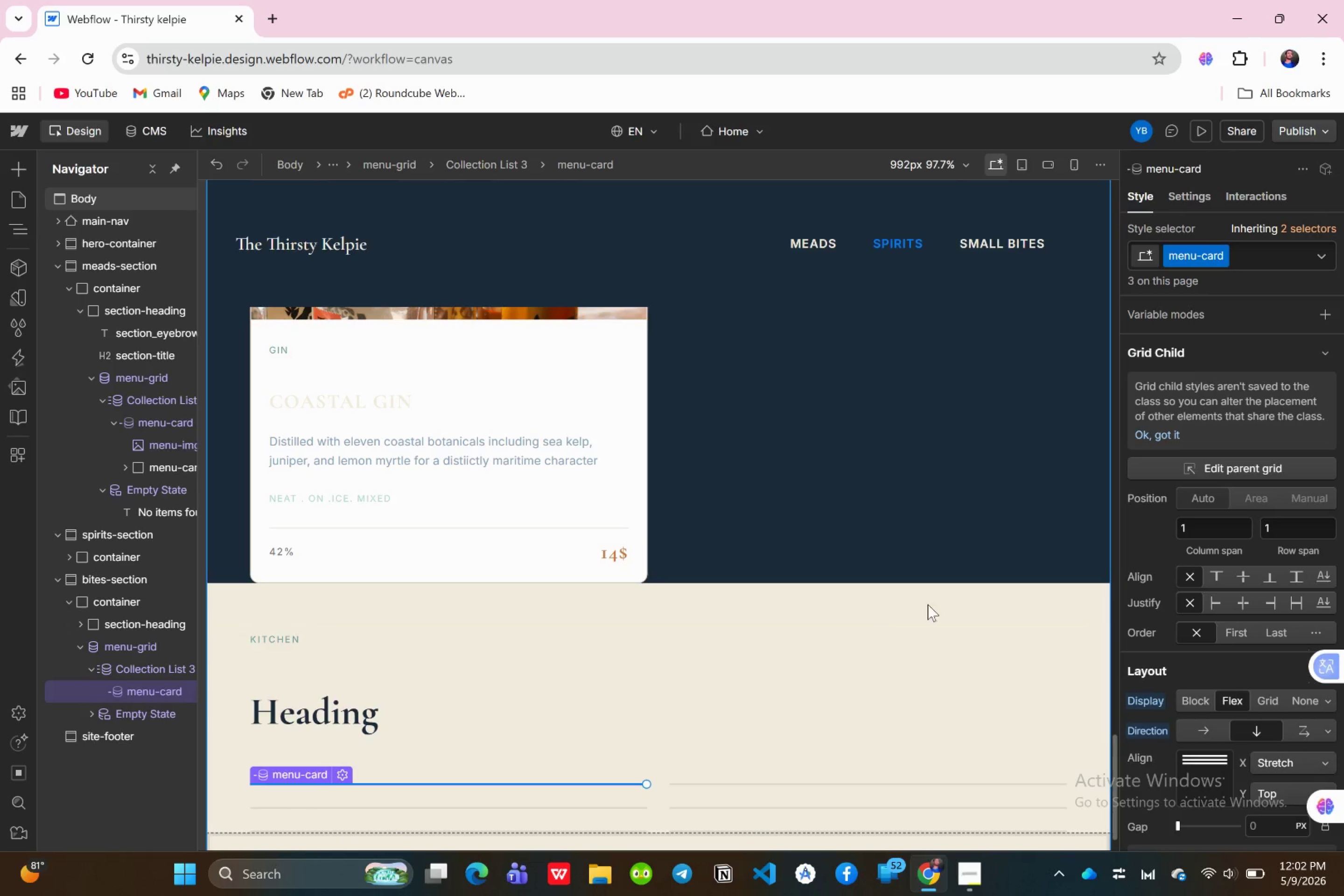 
wait(12.67)
 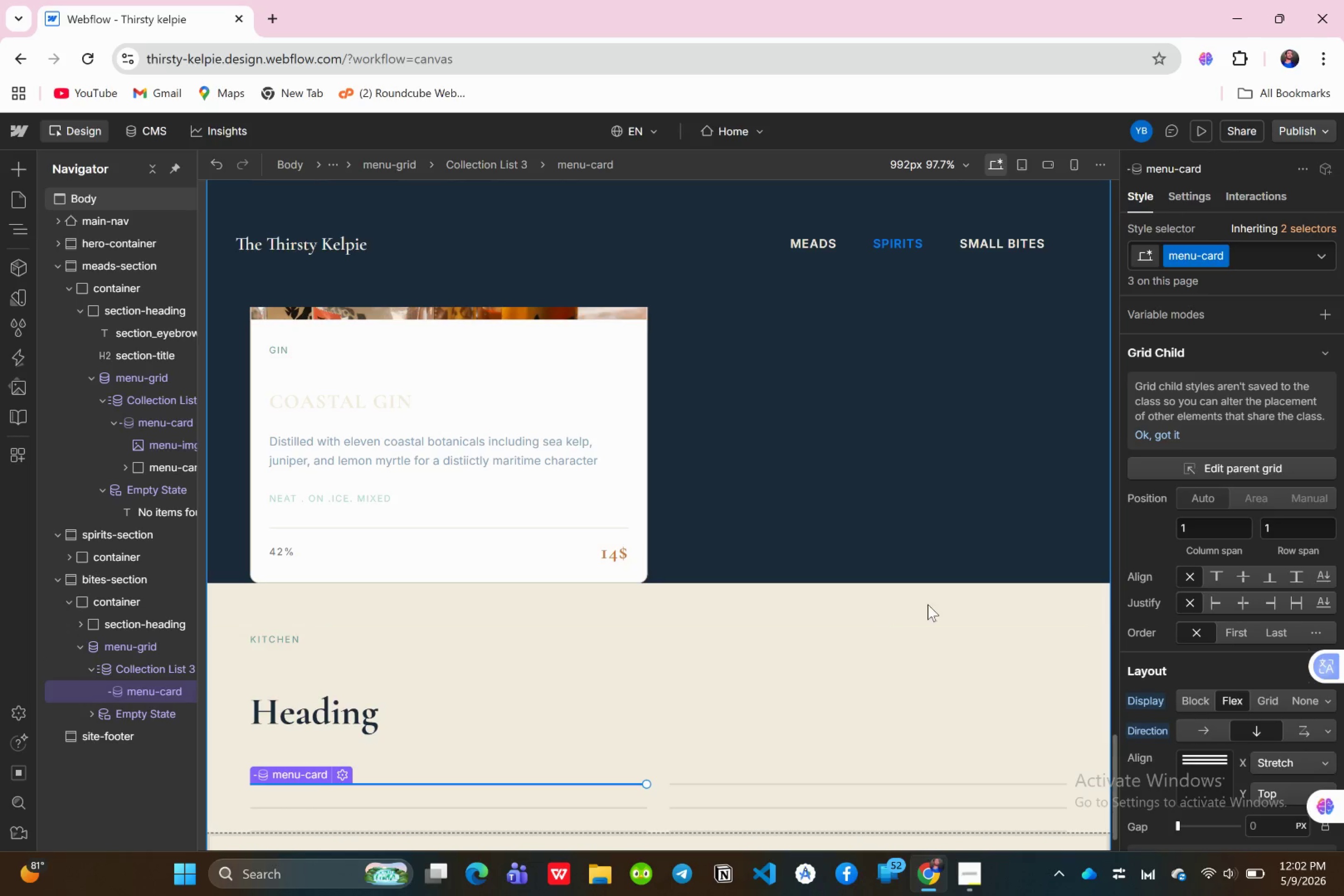 
scroll: coordinate [1211, 586], scroll_direction: down, amount: 9.0
 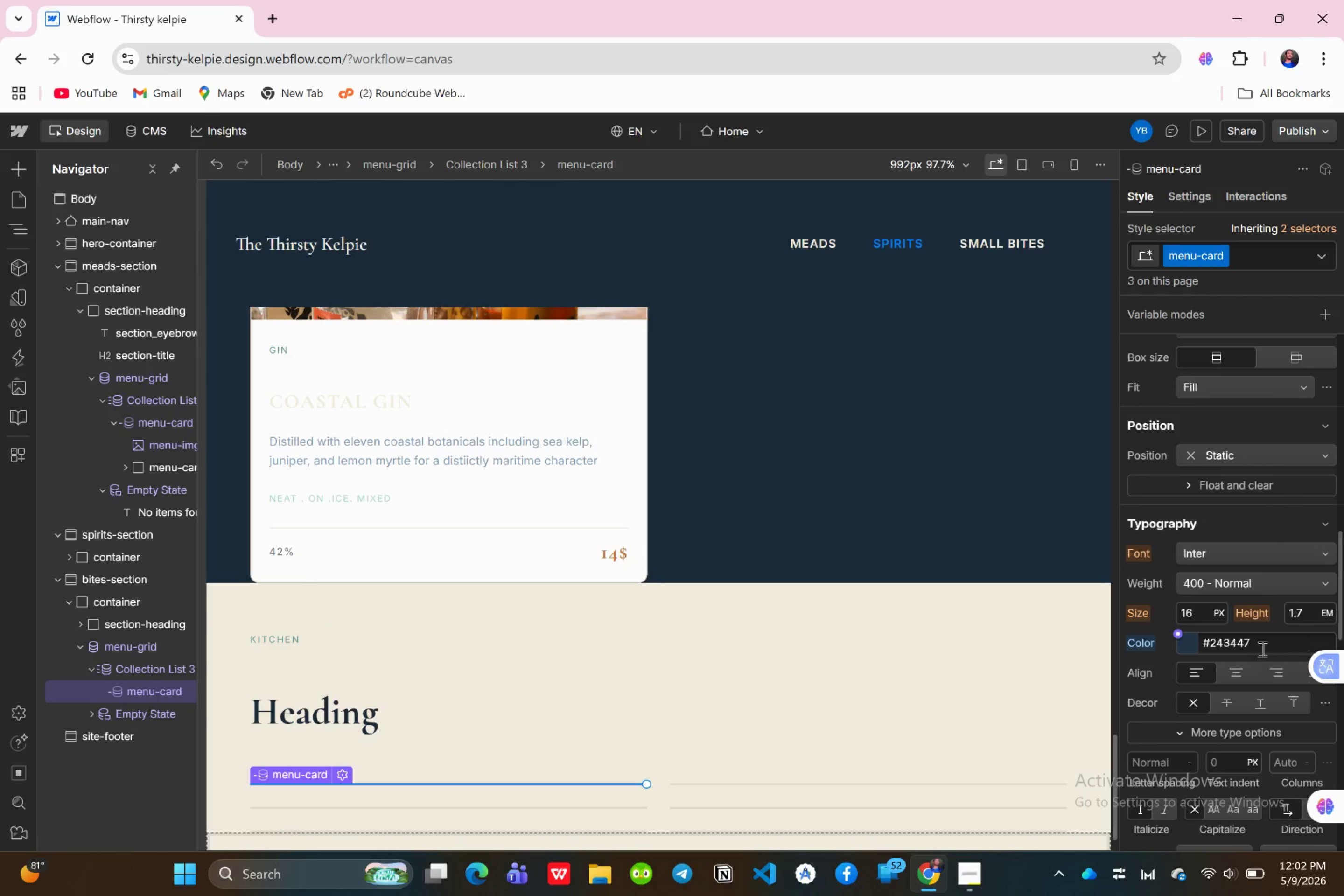 
left_click([1261, 647])
 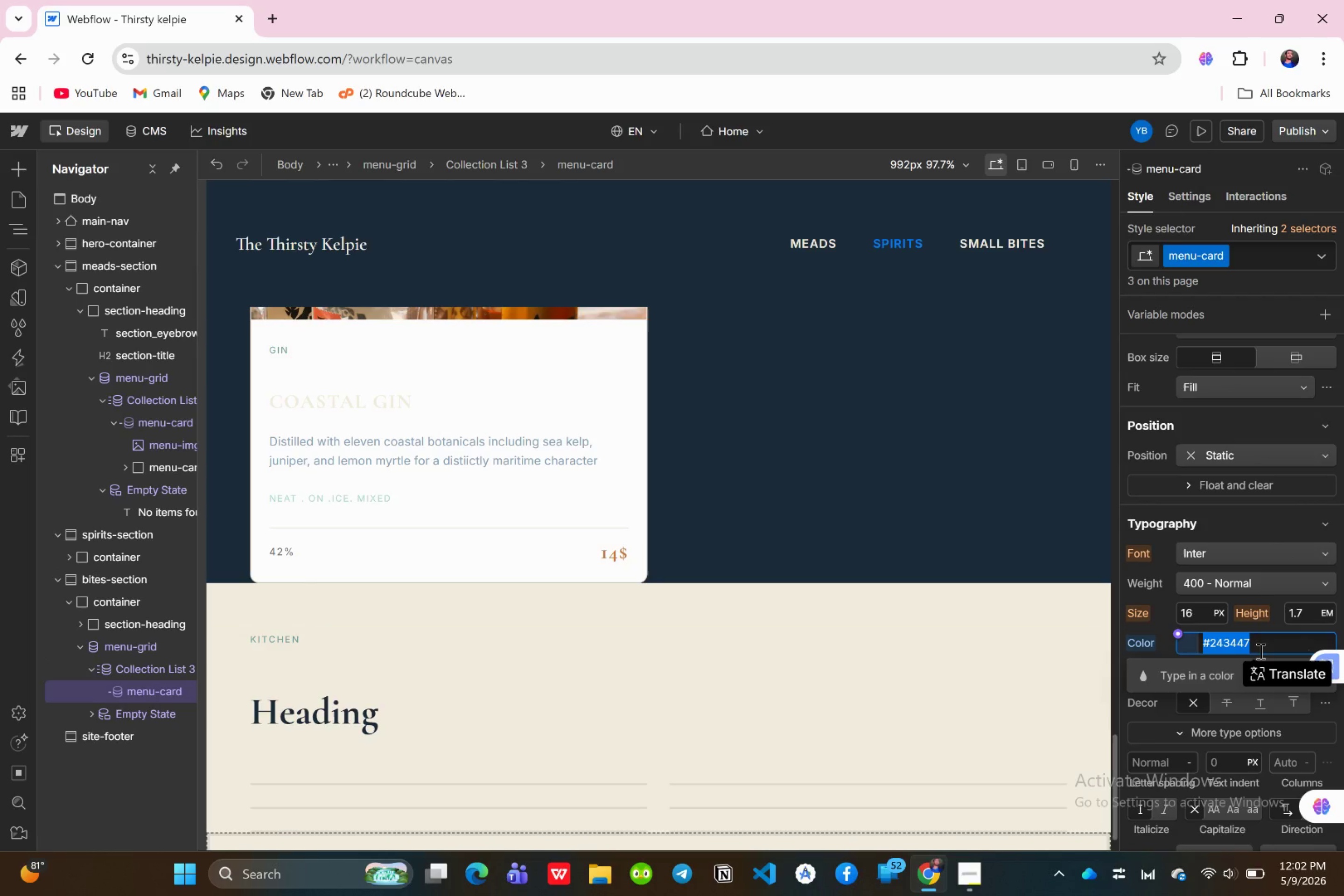 
type(#ffff)
 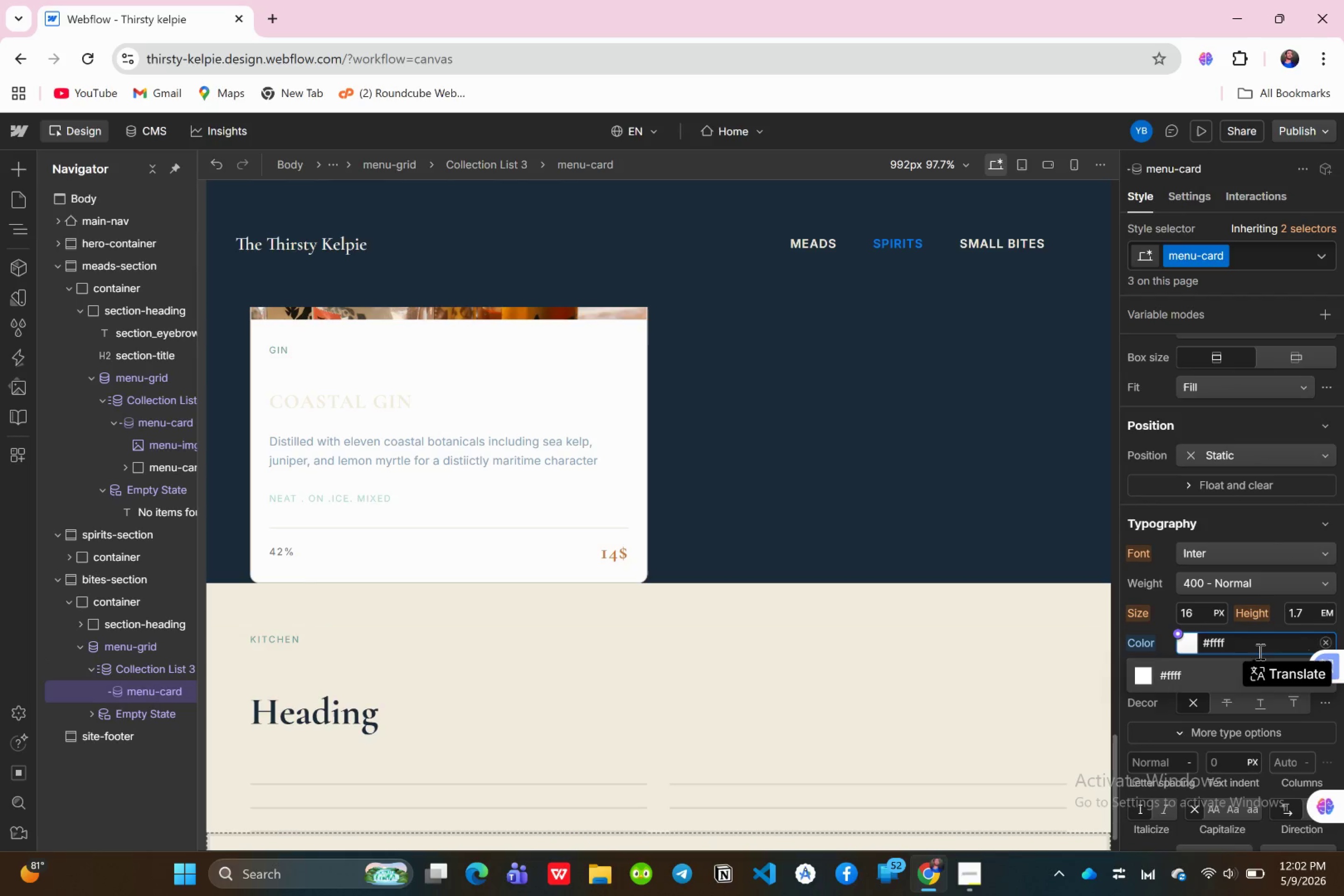 
key(Enter)
 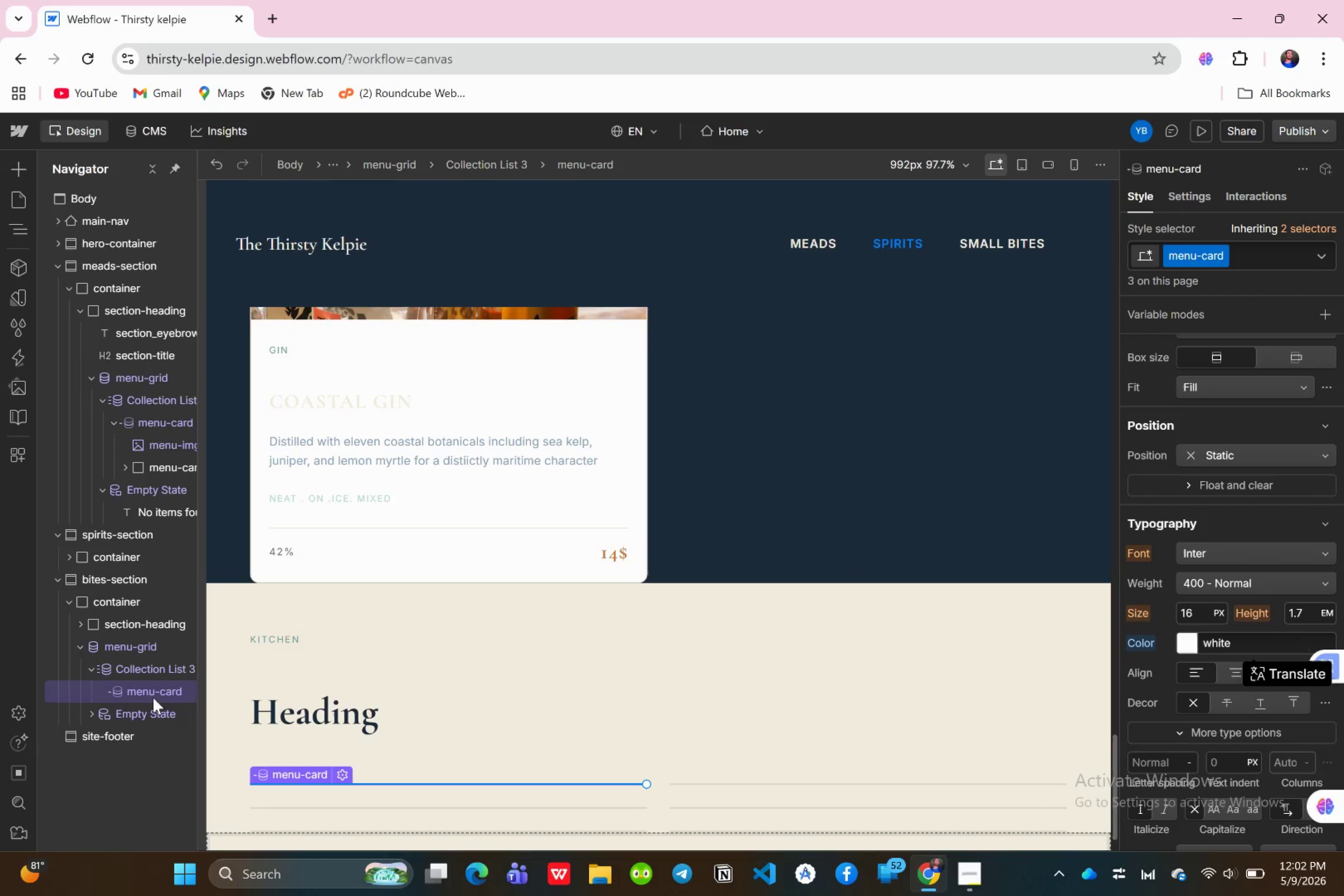 
wait(6.72)
 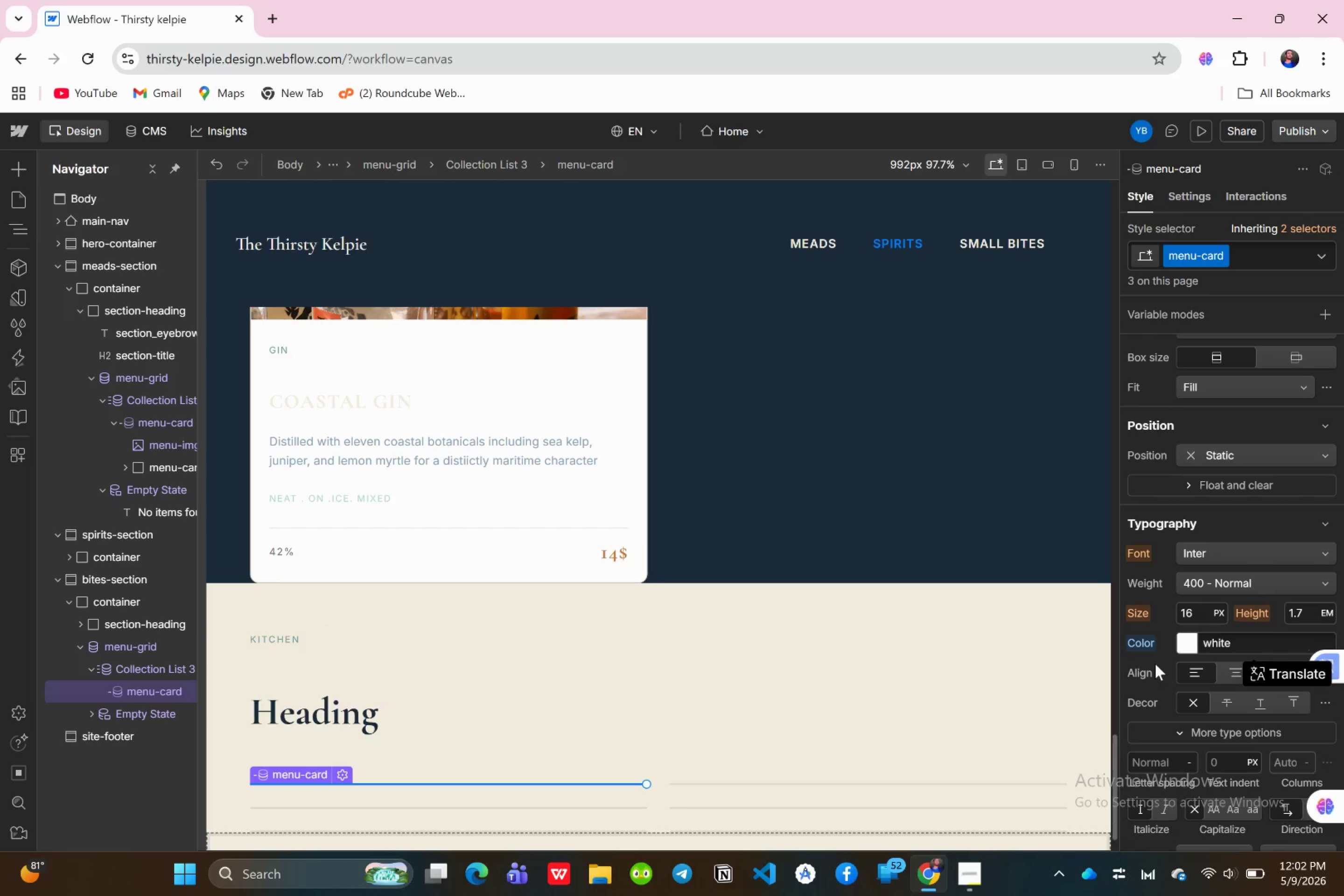 
scroll: coordinate [1234, 622], scroll_direction: down, amount: 8.0
 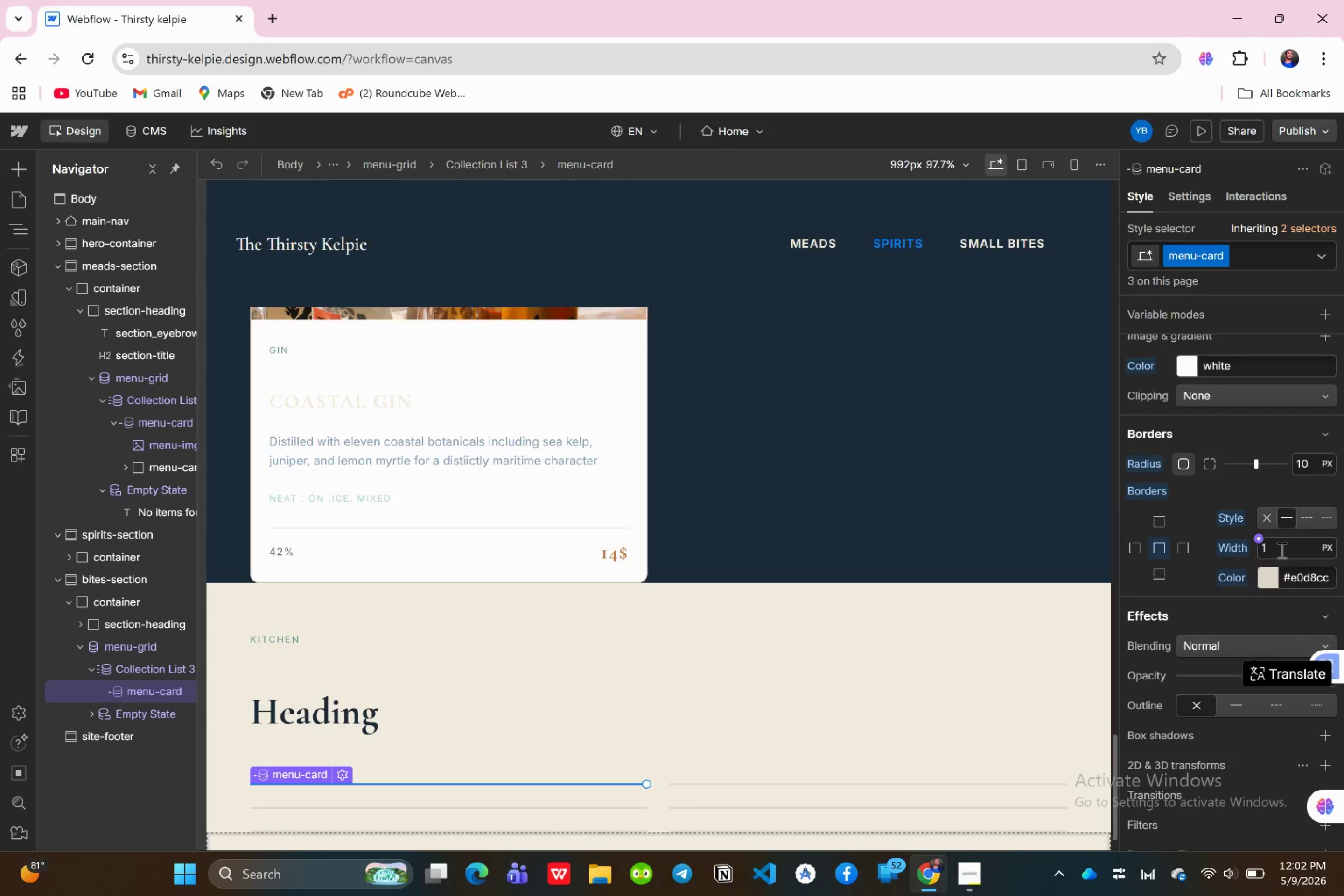 
wait(10.88)
 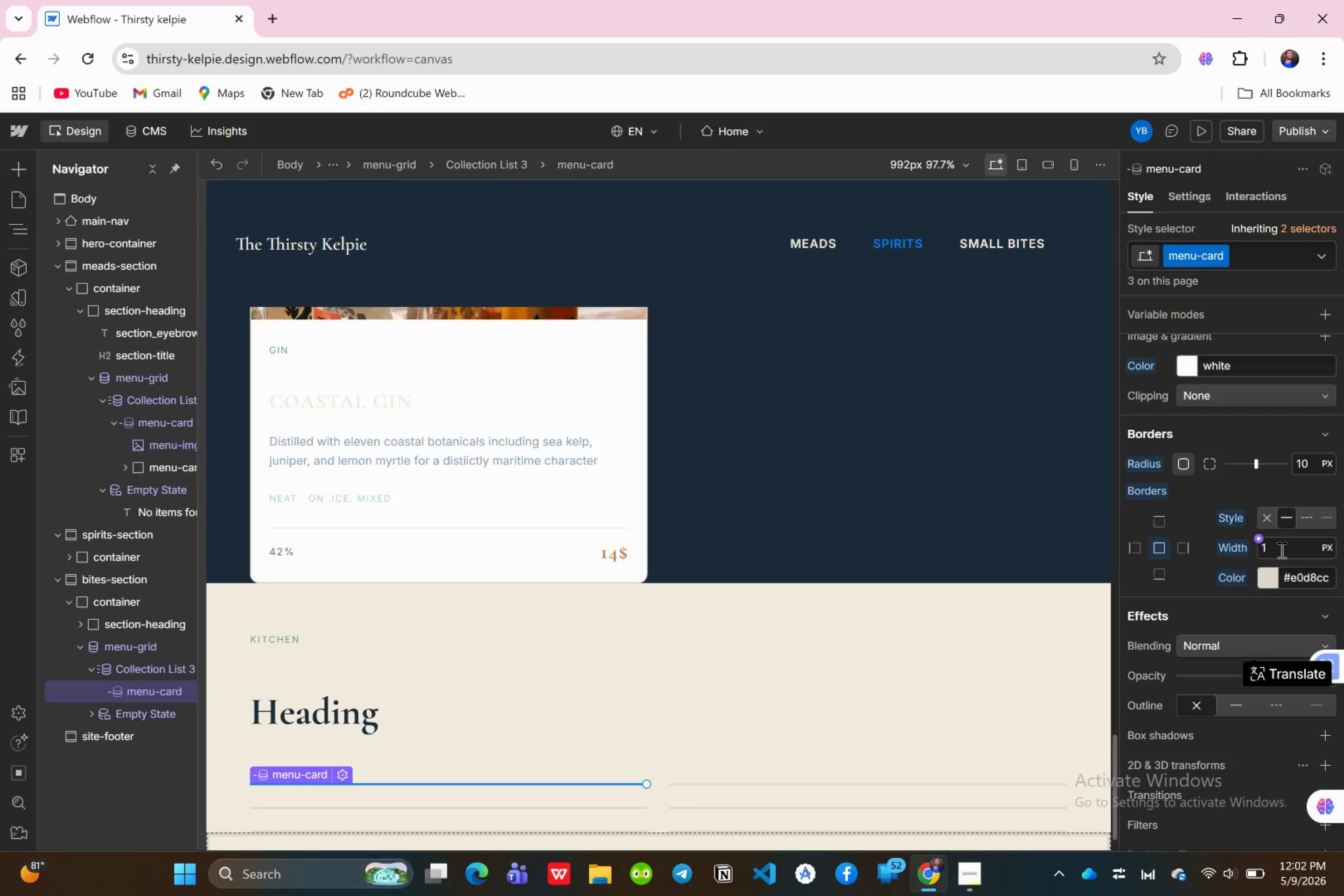 
scroll: coordinate [1237, 574], scroll_direction: up, amount: 16.0